 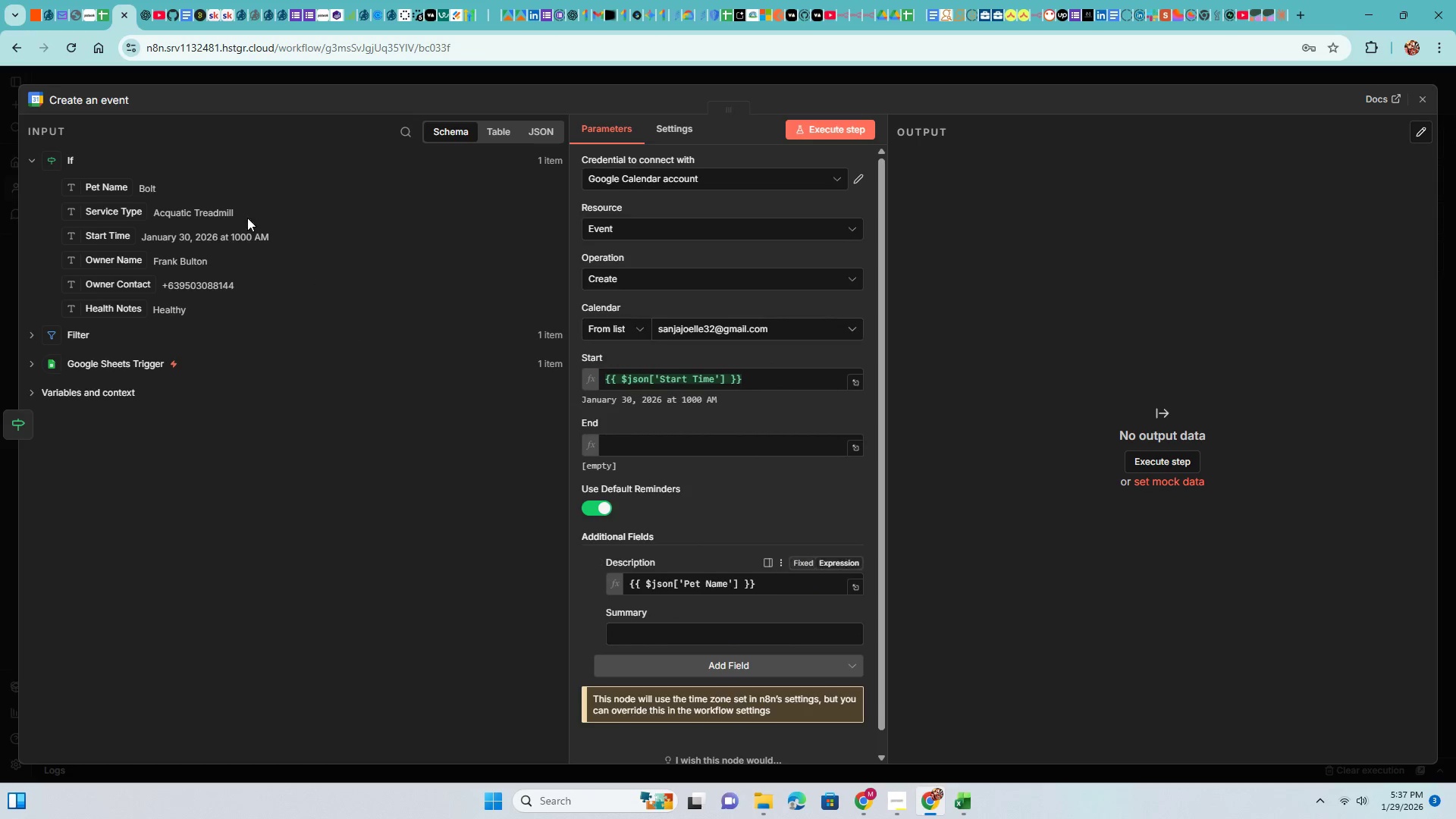 
left_click_drag(start_coordinate=[118, 214], to_coordinate=[805, 582])
 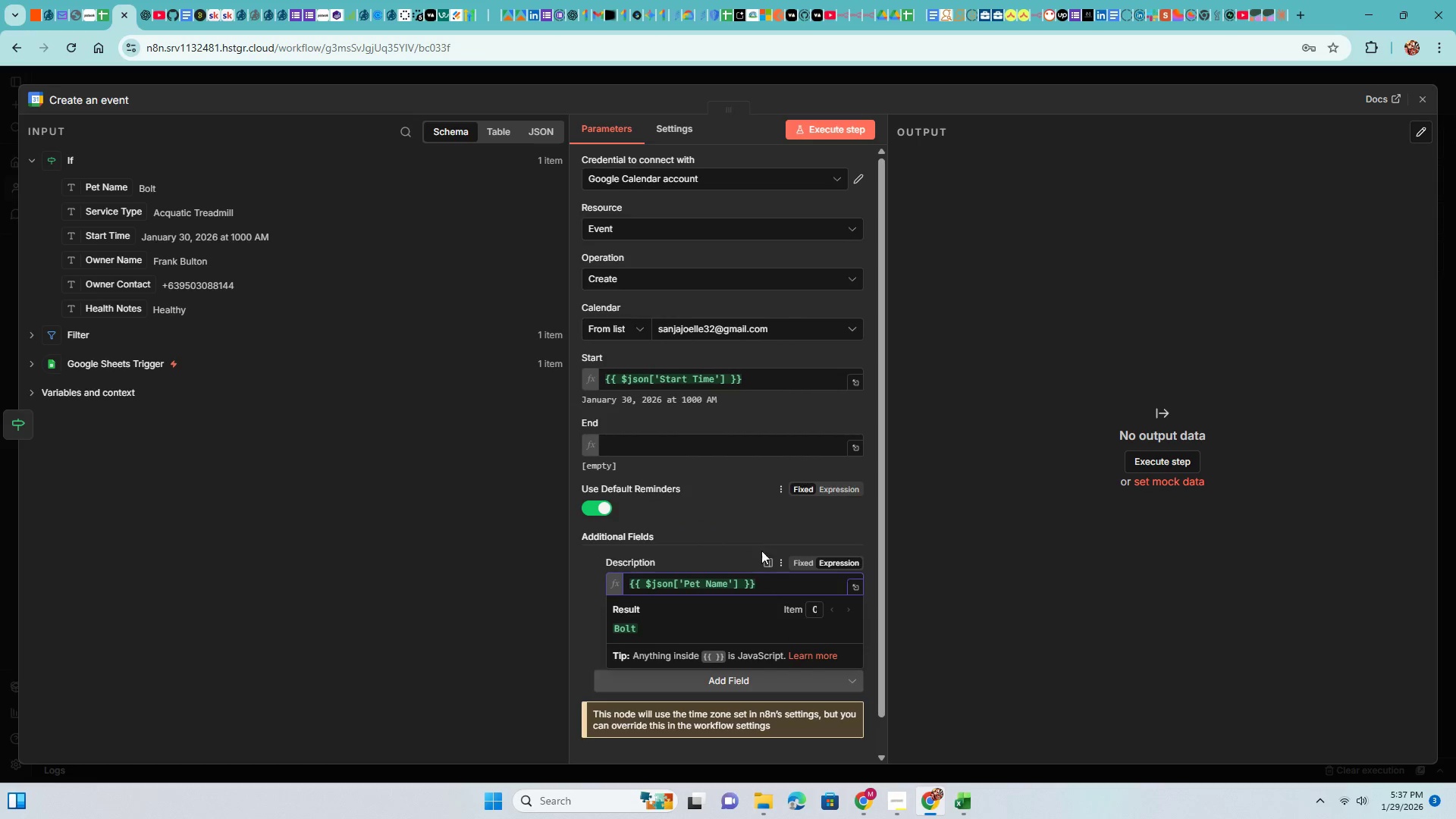 
left_click([765, 590])
 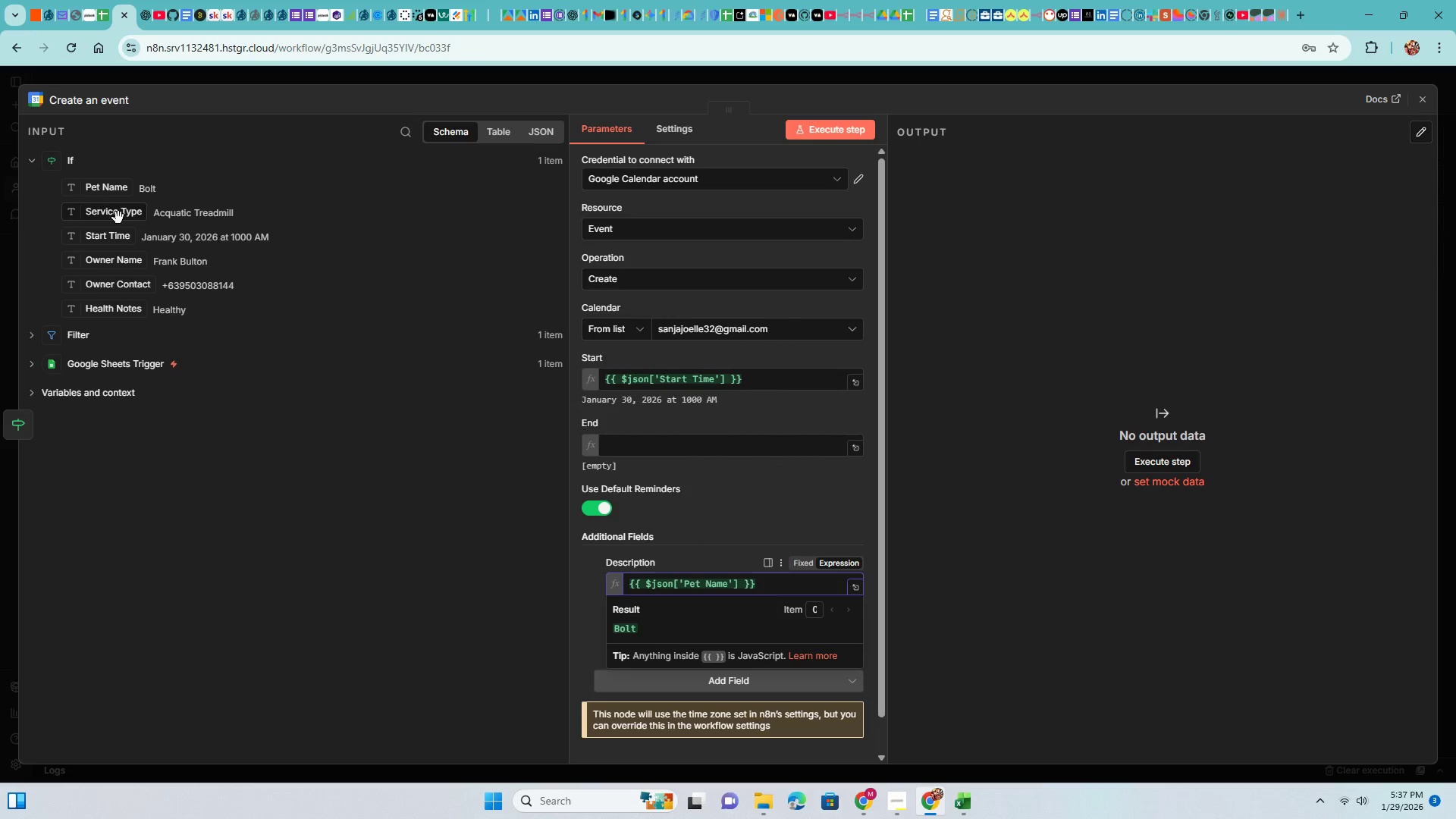 
left_click([116, 221])
 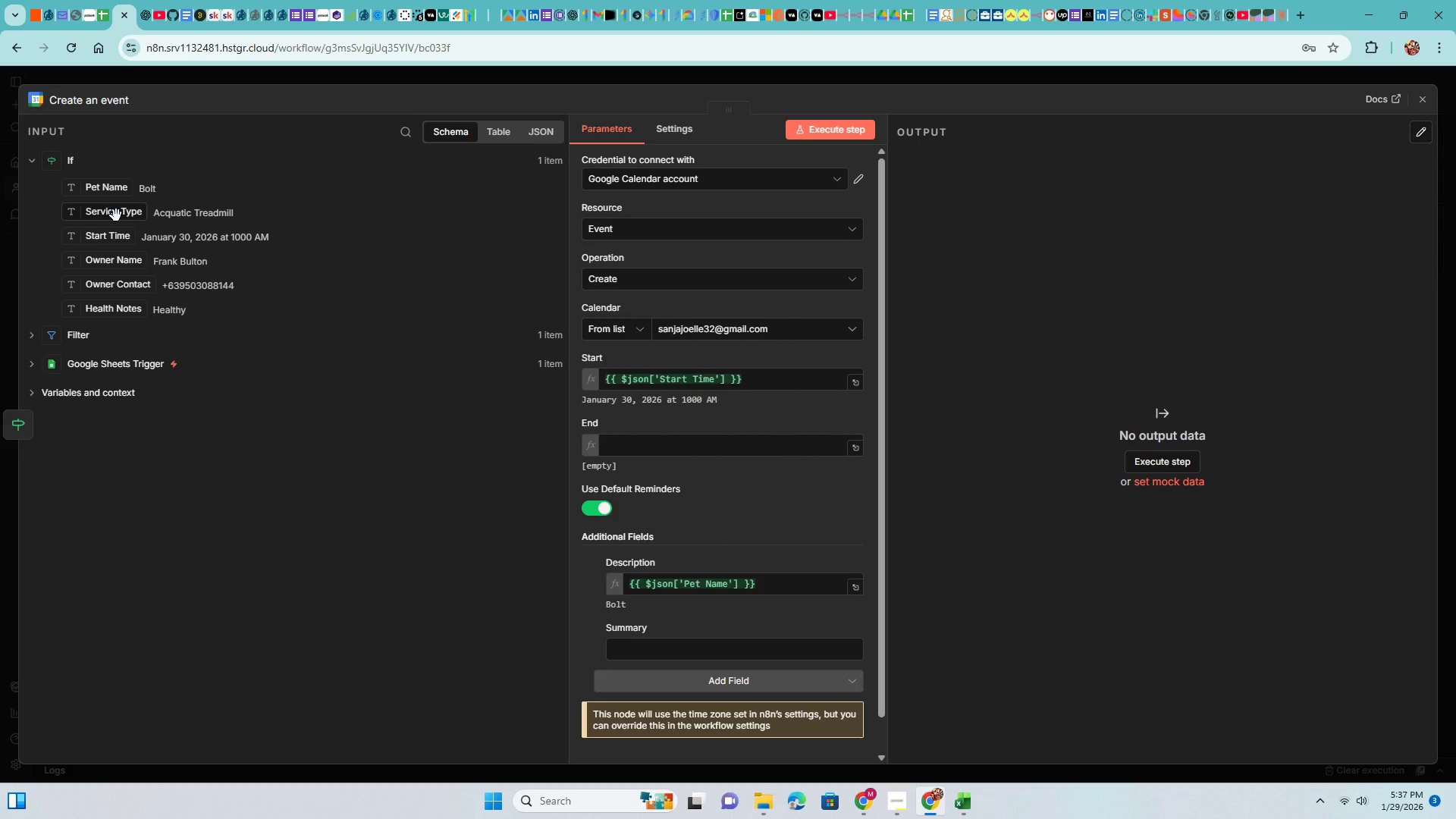 
left_click_drag(start_coordinate=[116, 215], to_coordinate=[789, 582])
 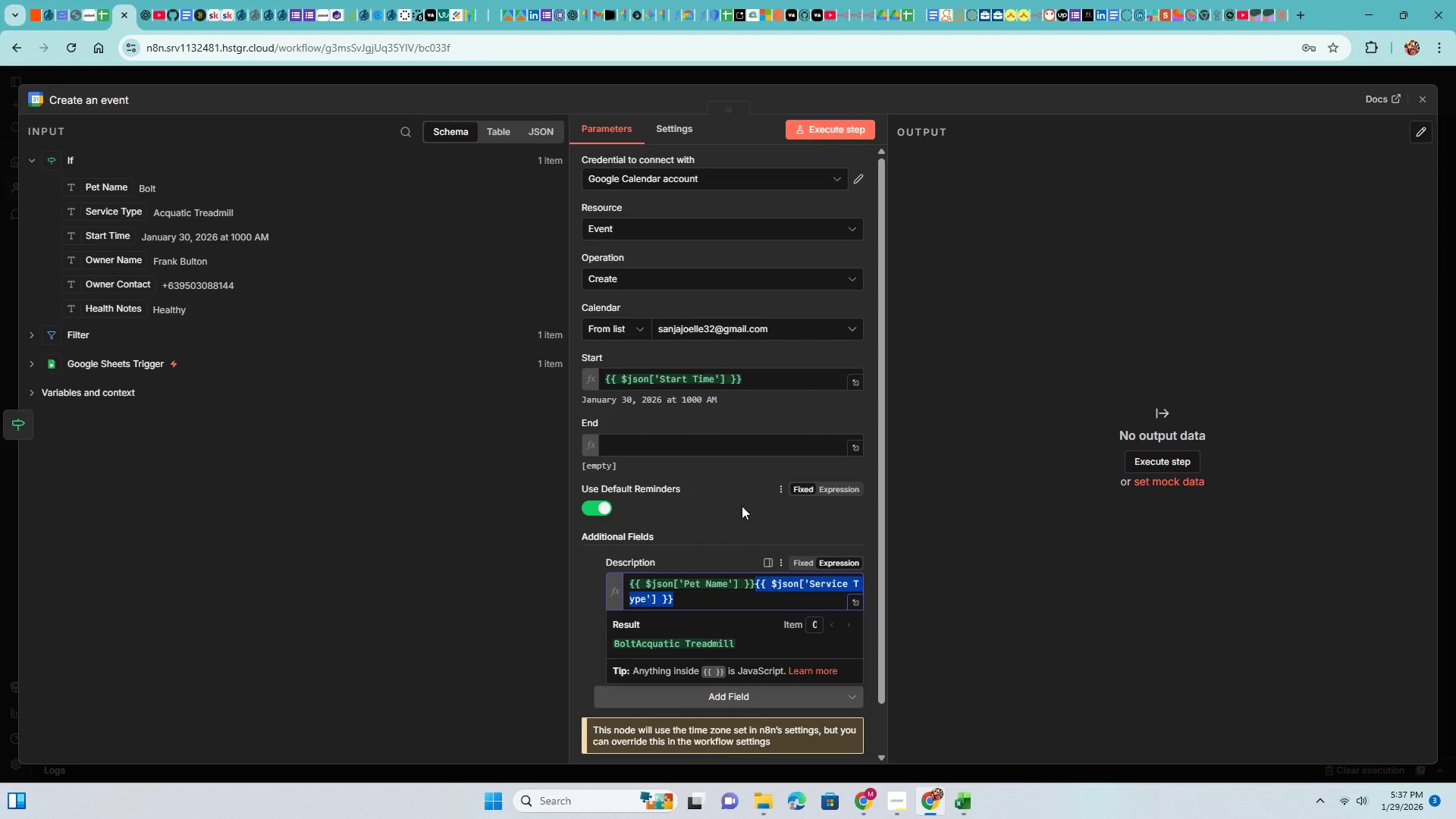 
left_click([742, 506])
 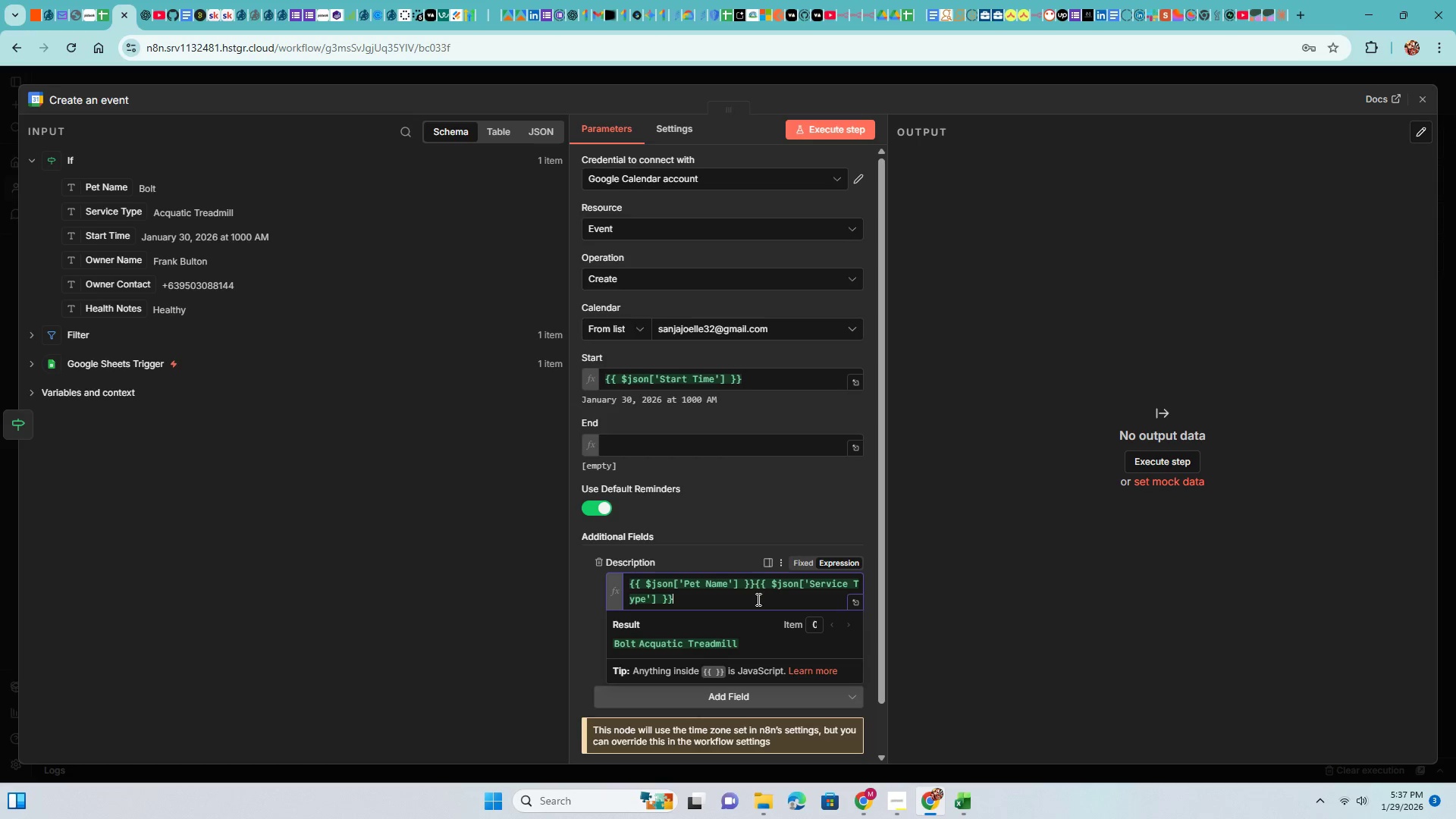 
left_click([747, 495])
 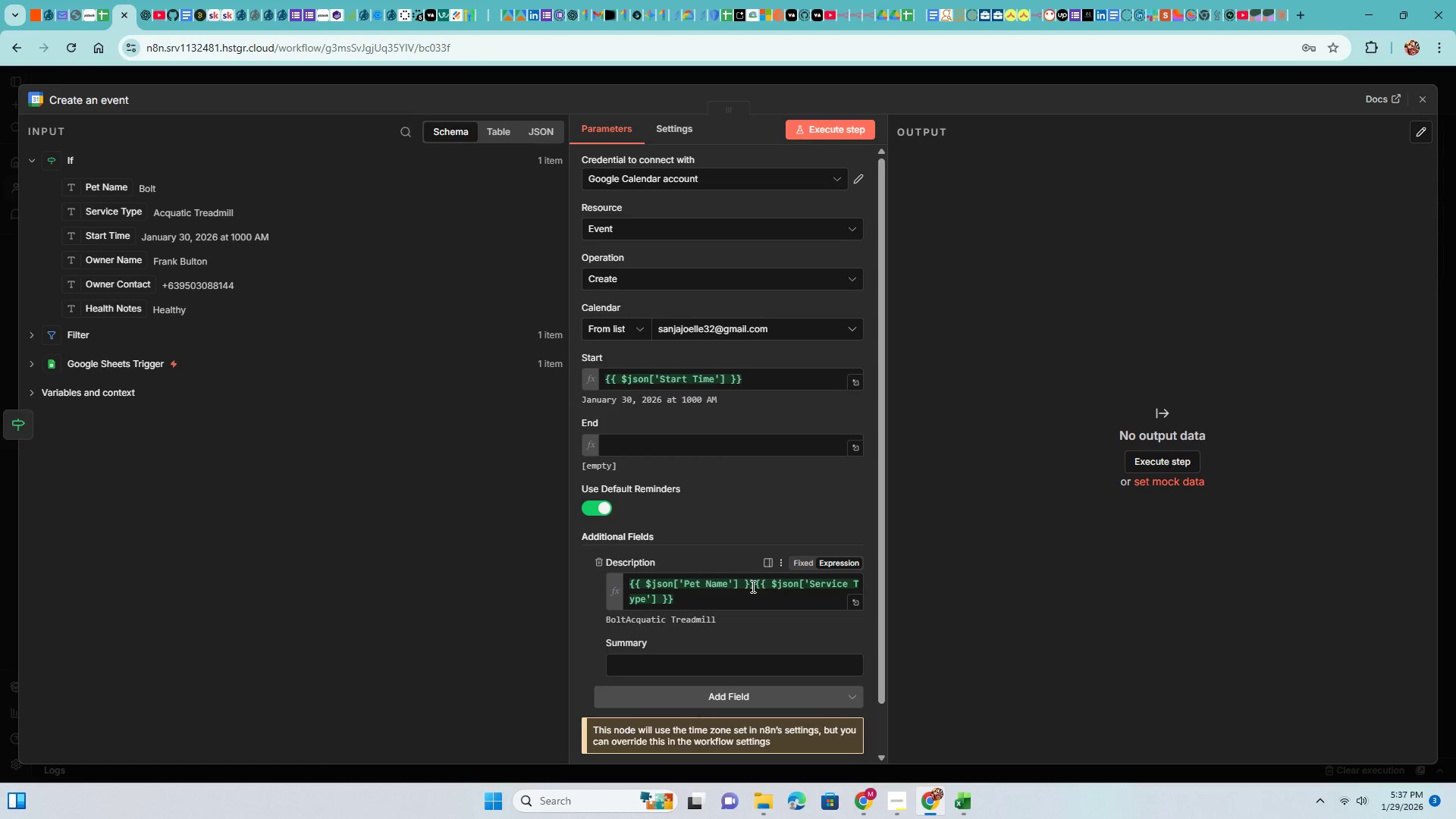 
left_click([756, 582])
 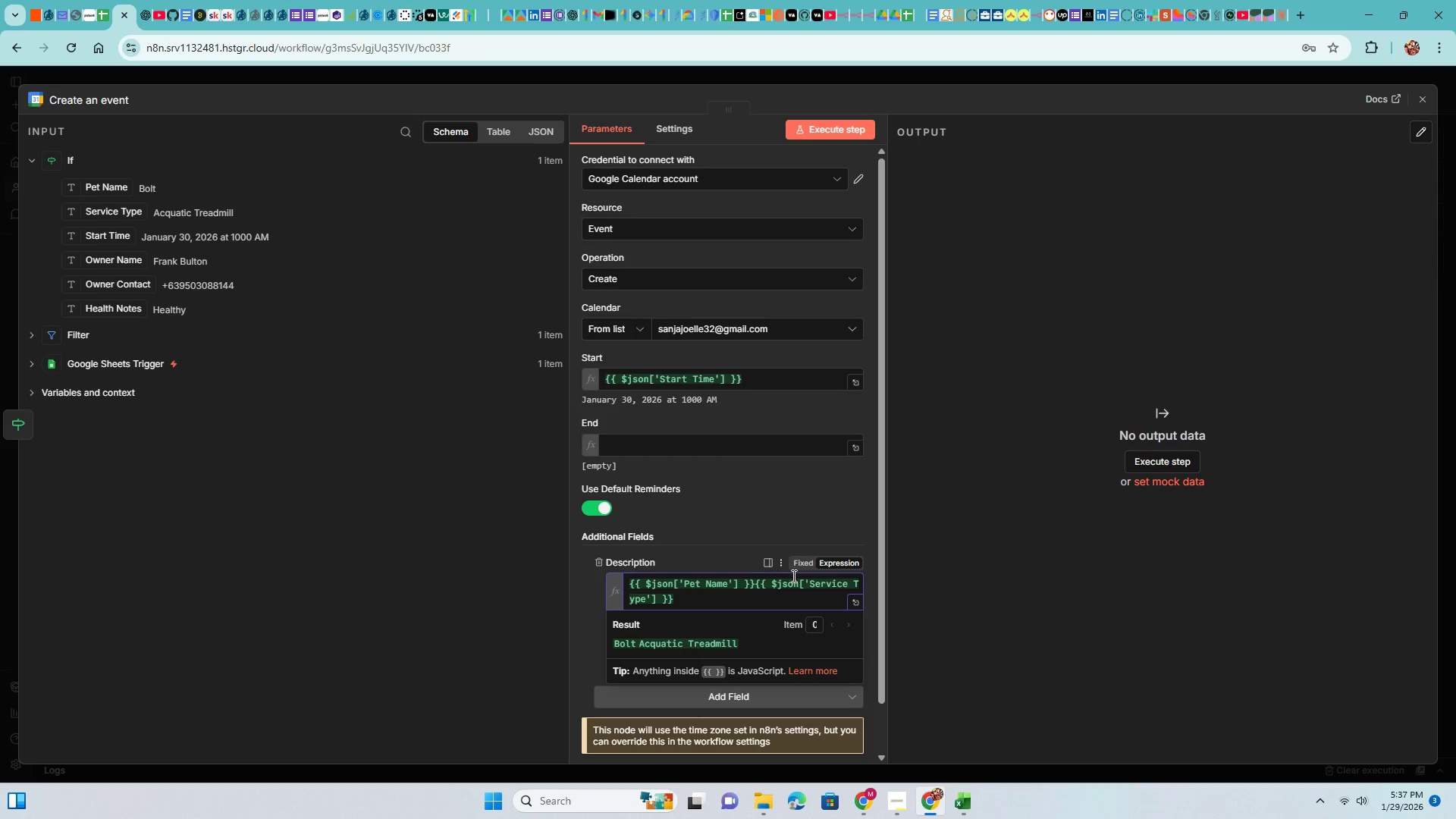 
key(Space)
 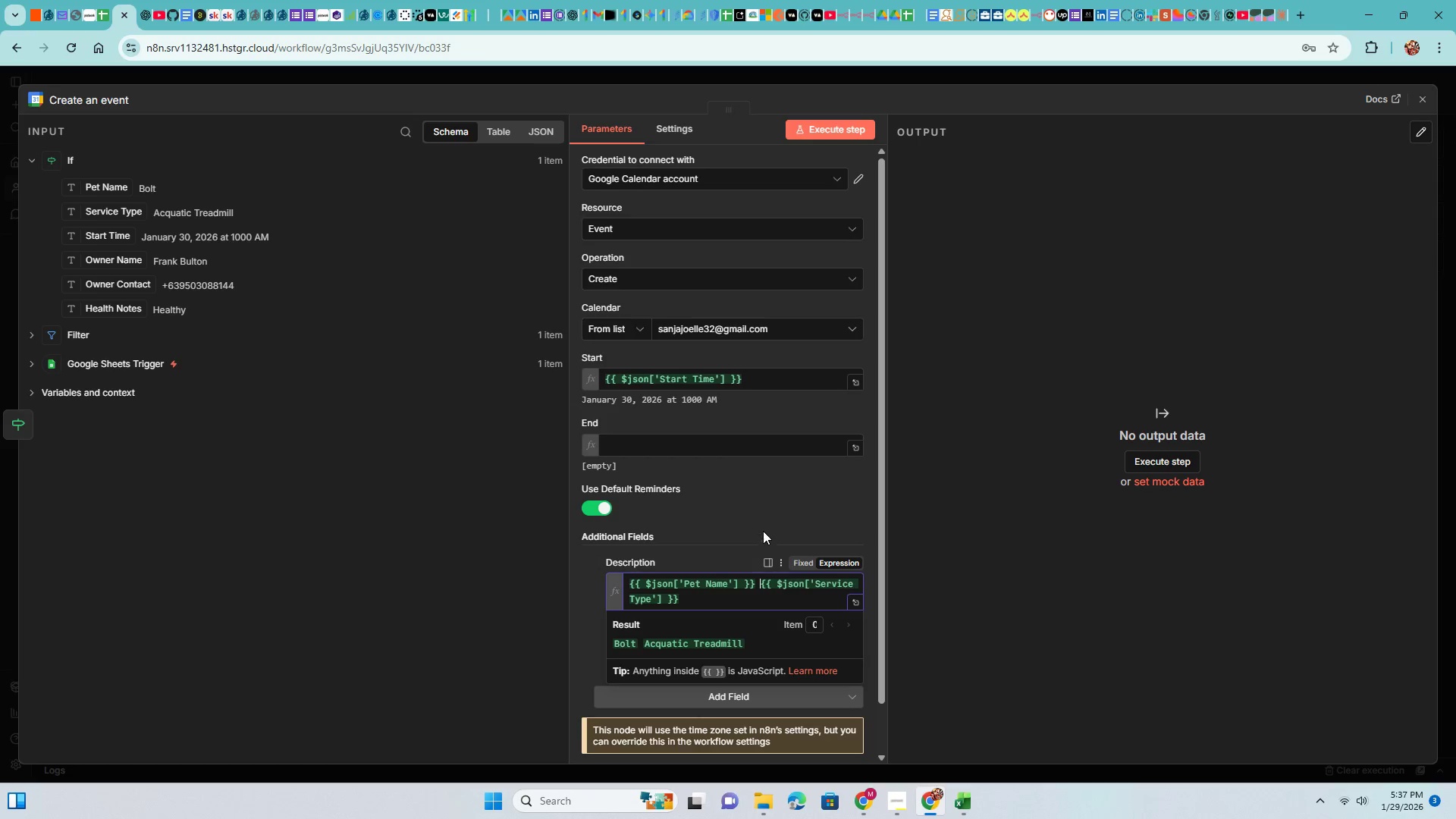 
left_click([763, 505])
 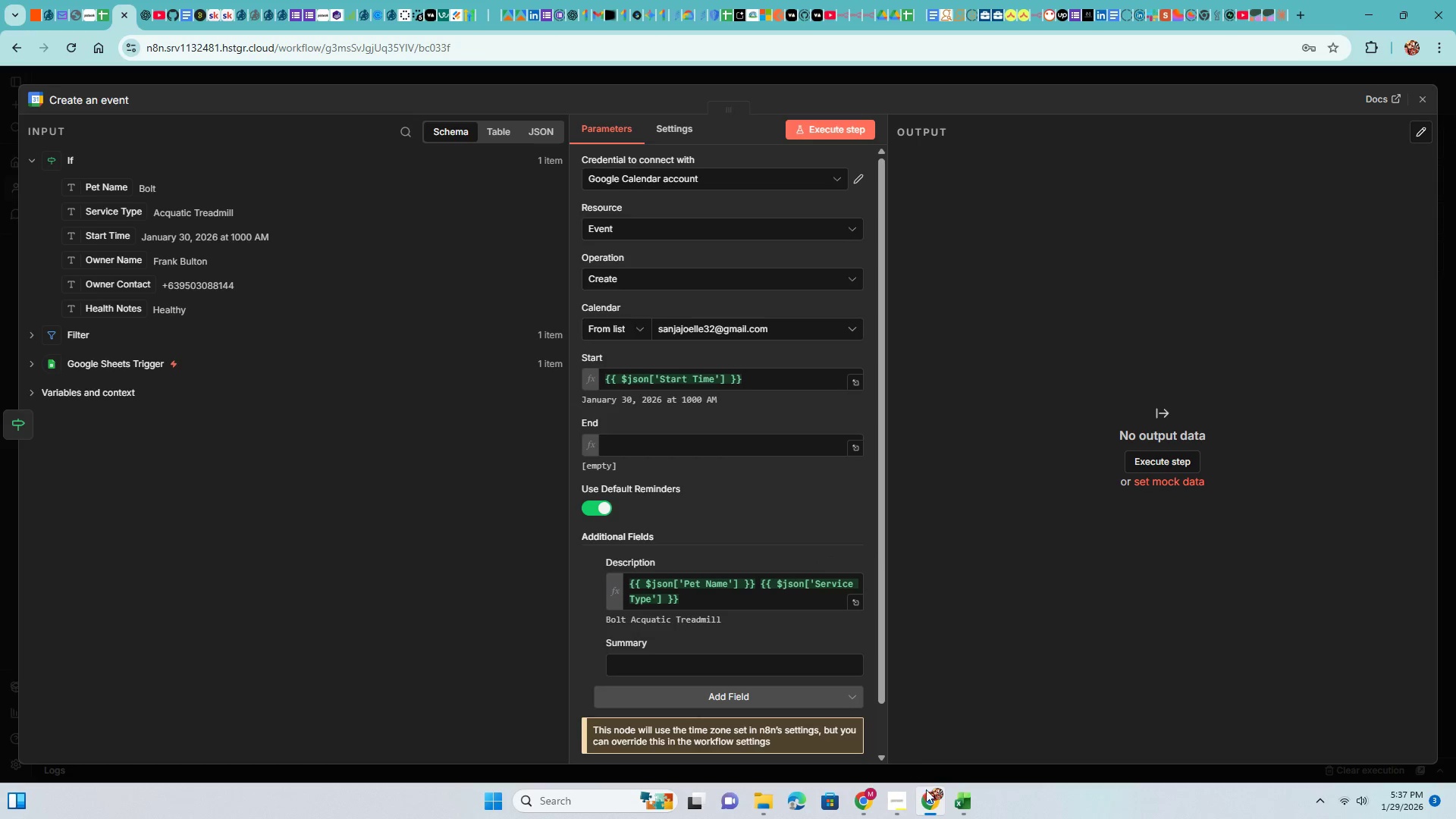 
left_click([899, 800])